 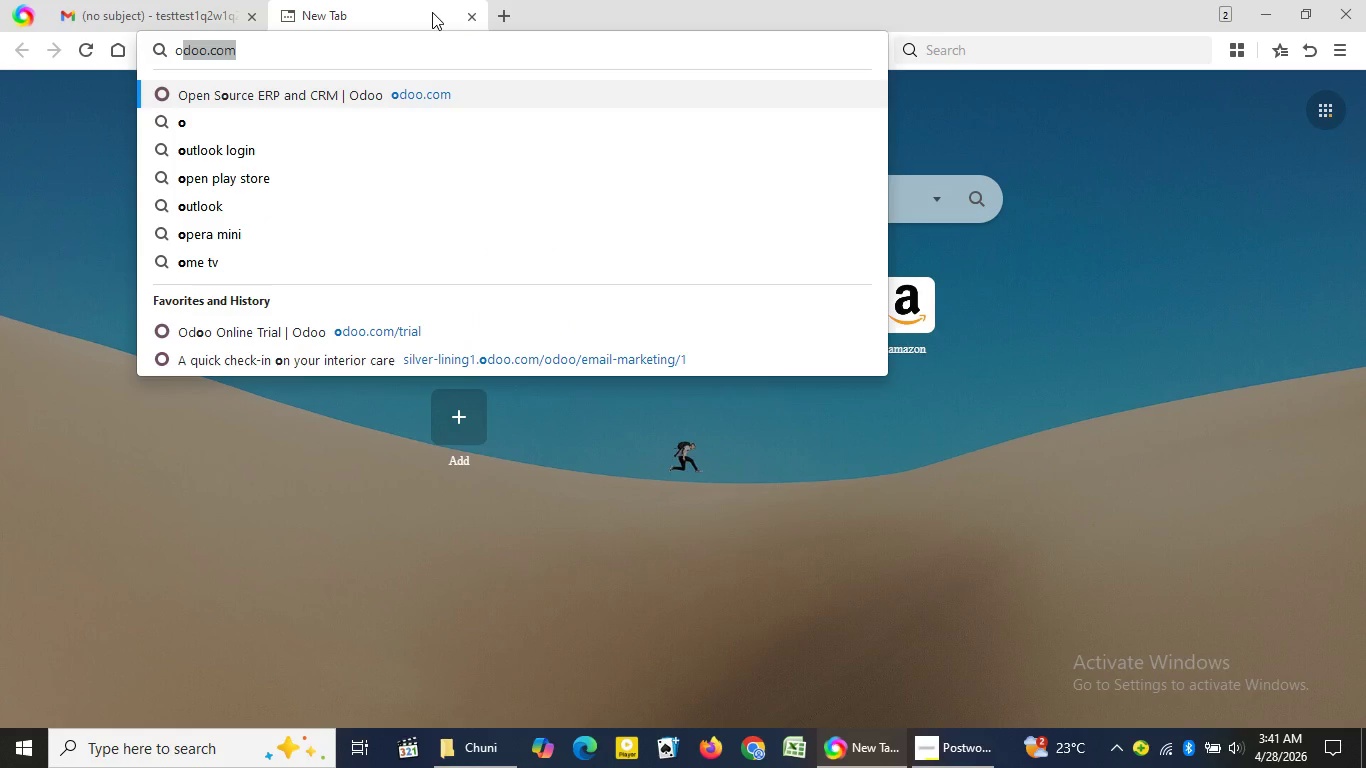 
key(Enter)
 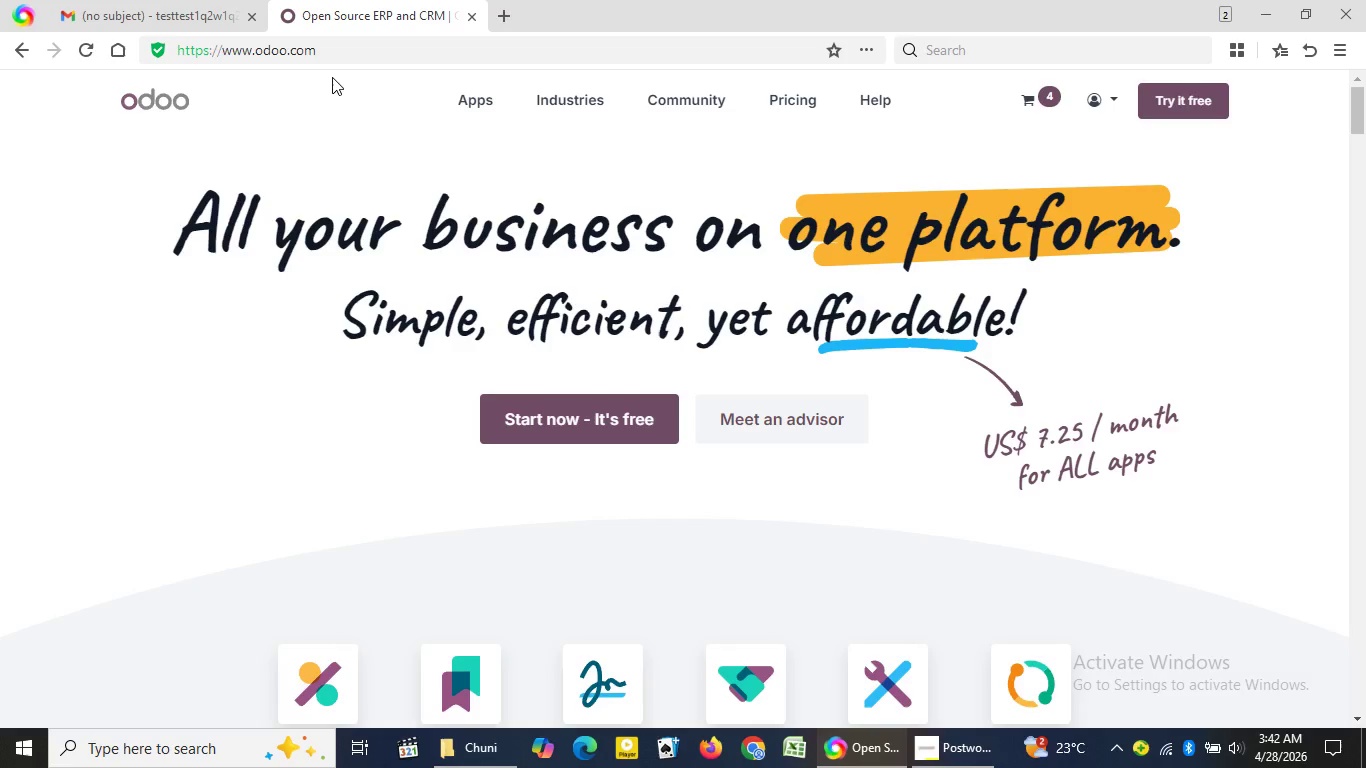 
wait(21.2)
 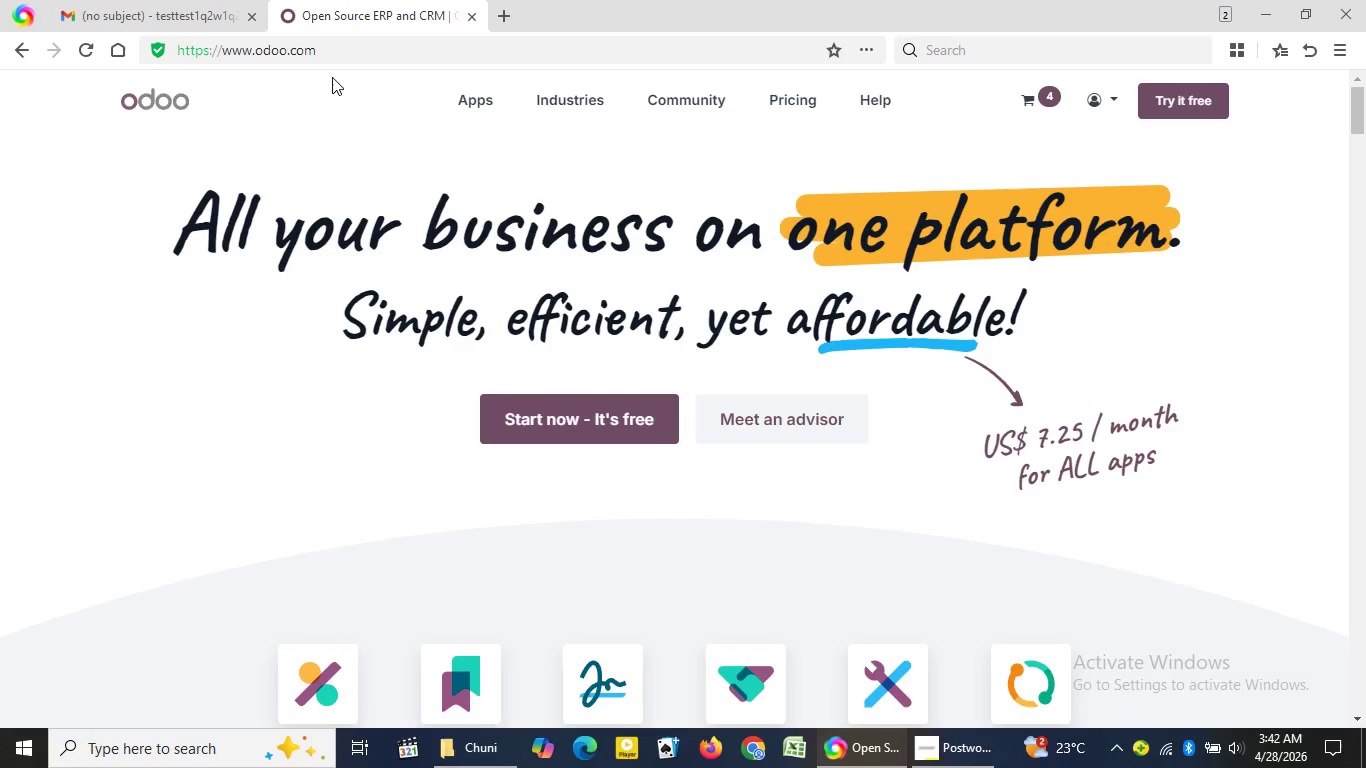 
left_click([617, 437])
 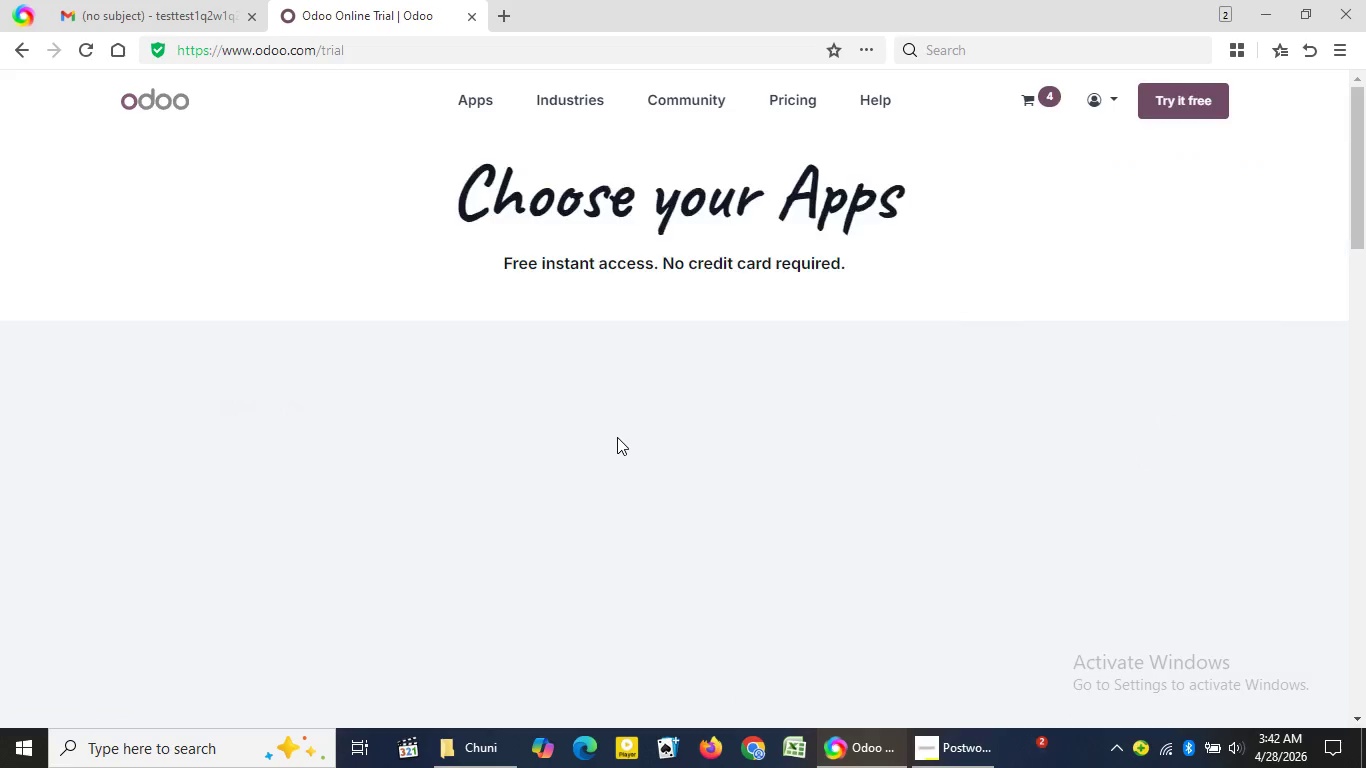 
wait(11.34)
 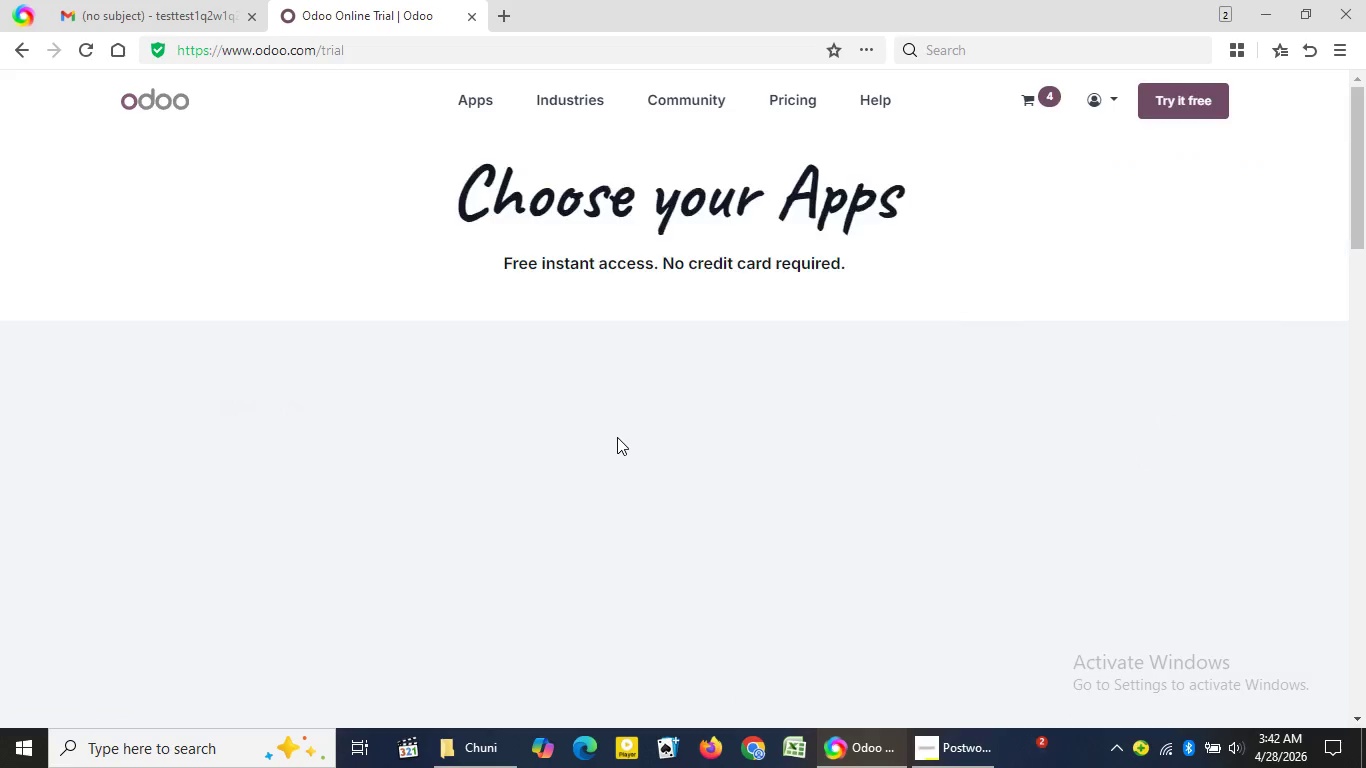 
left_click([1358, 305])
 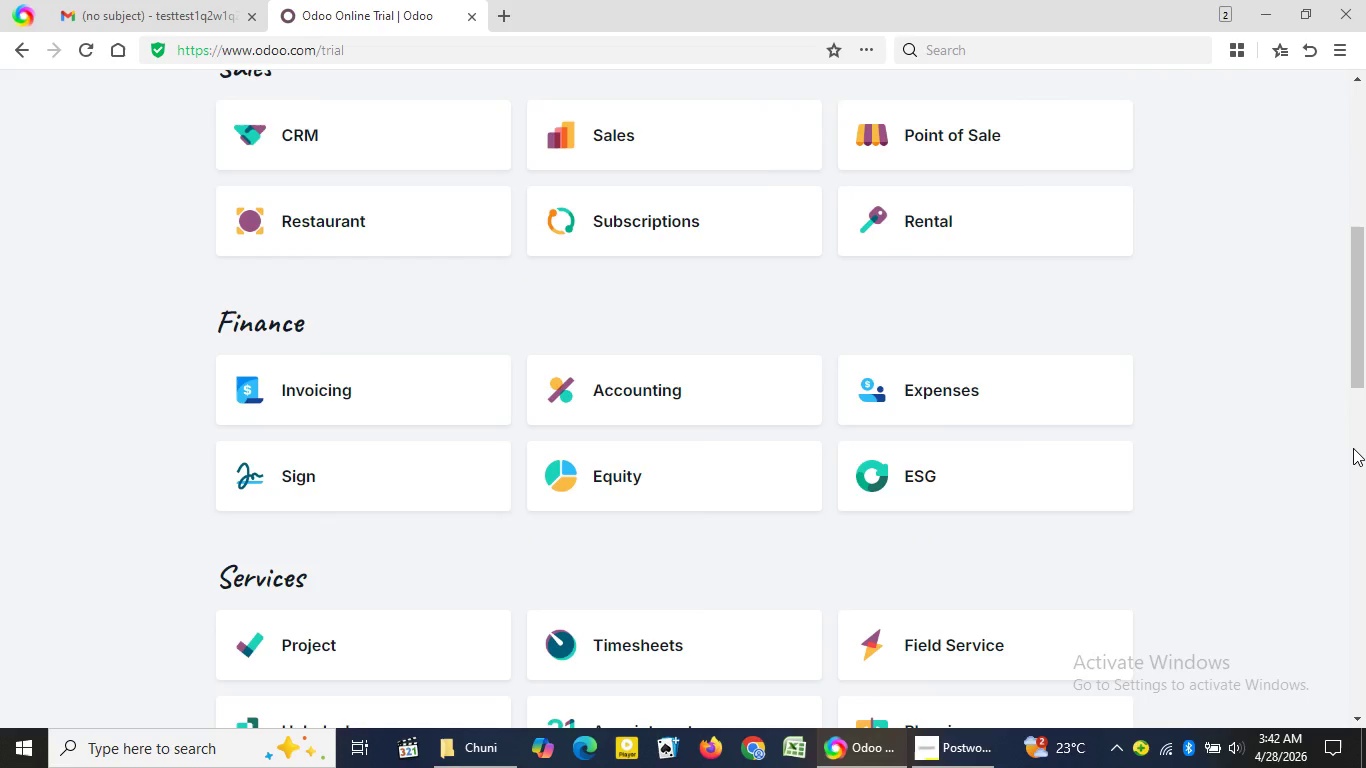 
left_click([1353, 448])
 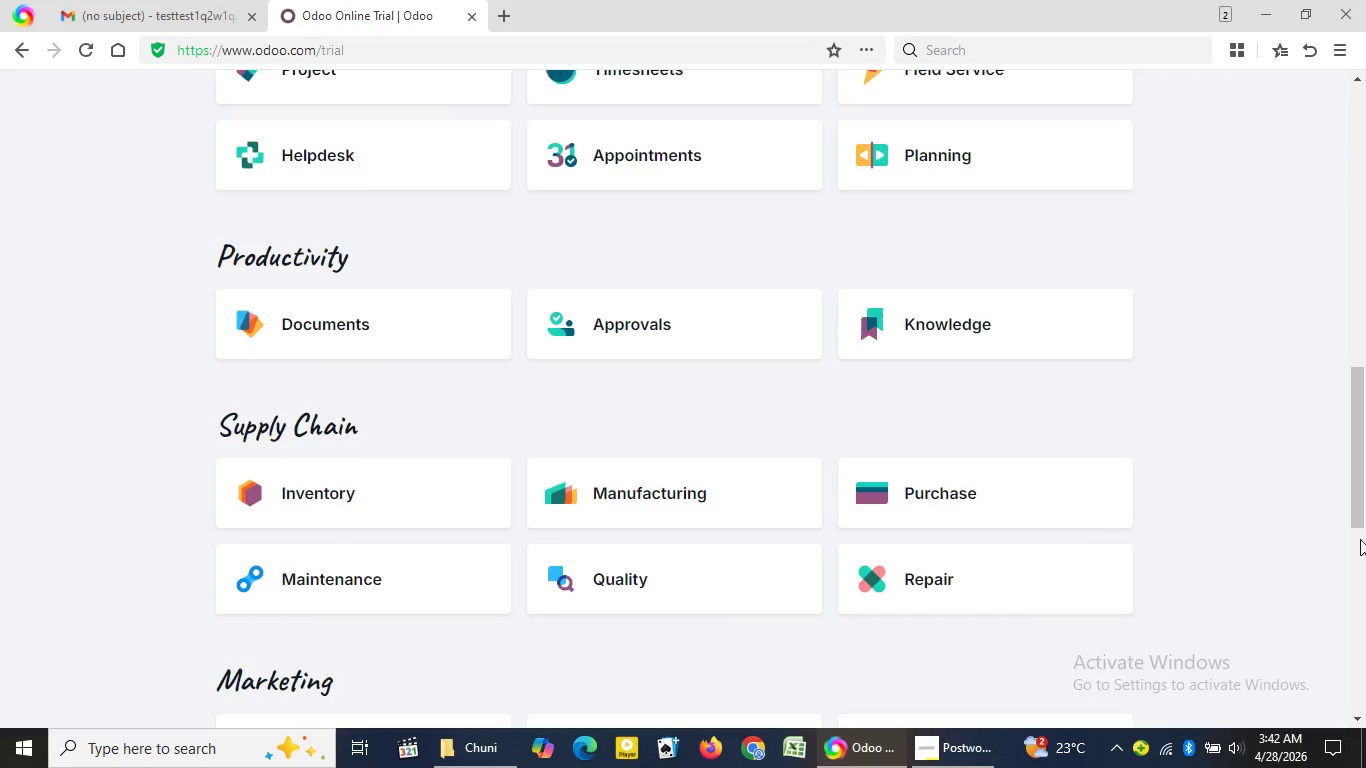 
left_click([1360, 539])
 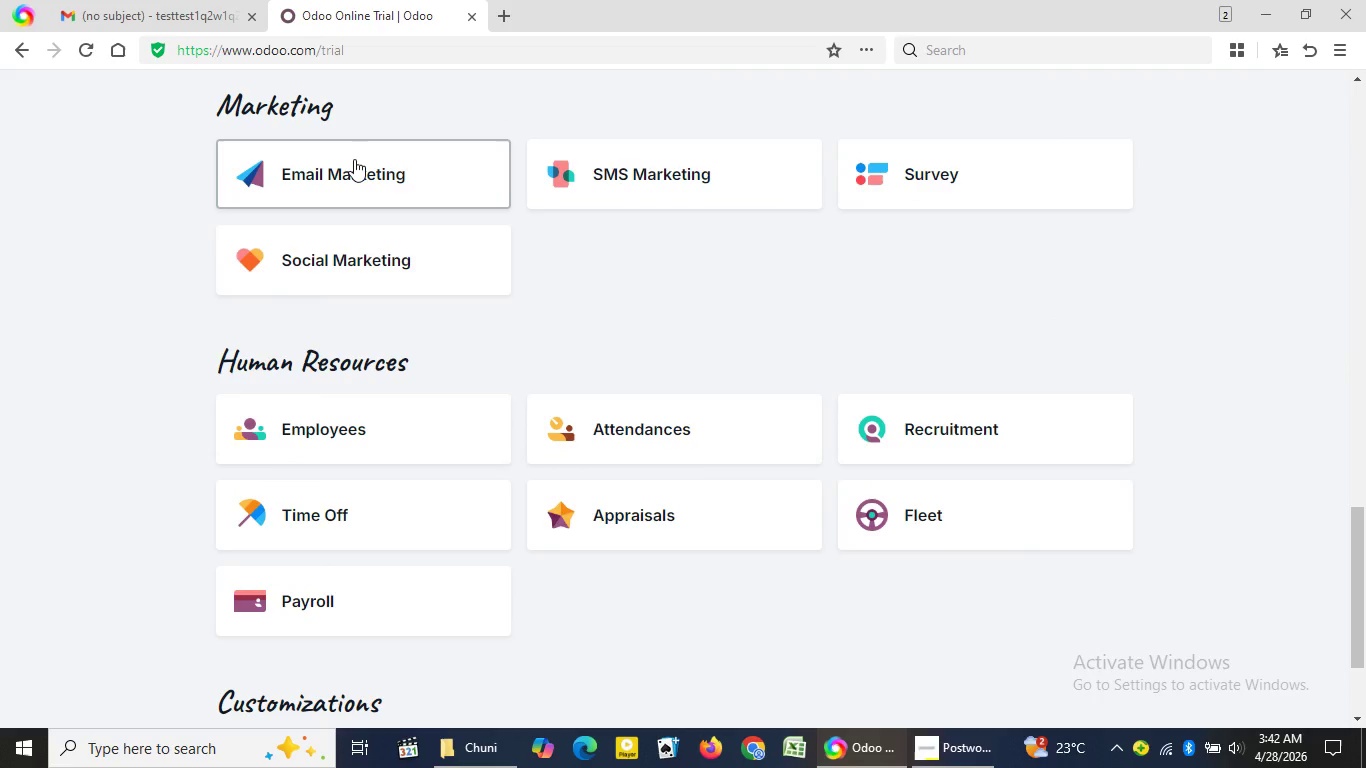 
left_click([354, 159])
 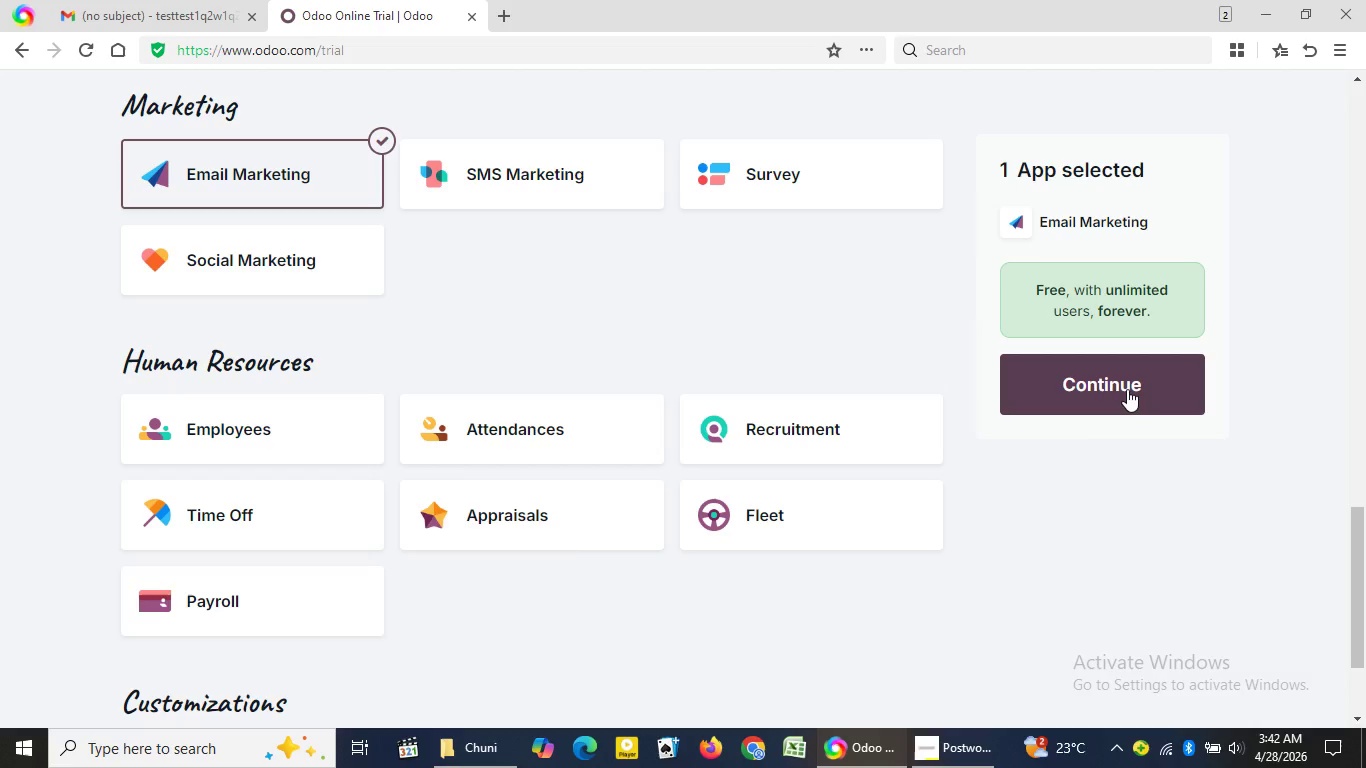 
left_click([1127, 389])
 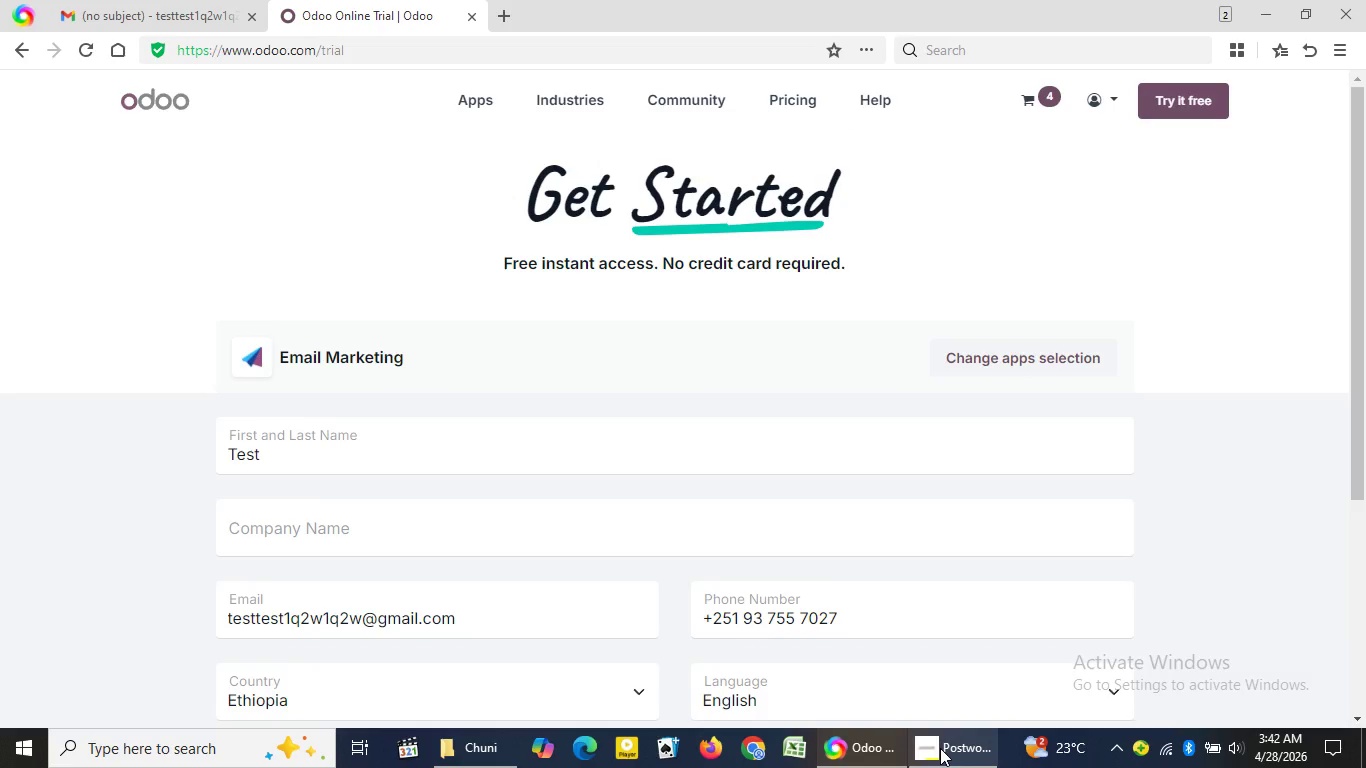 
left_click([940, 754])